 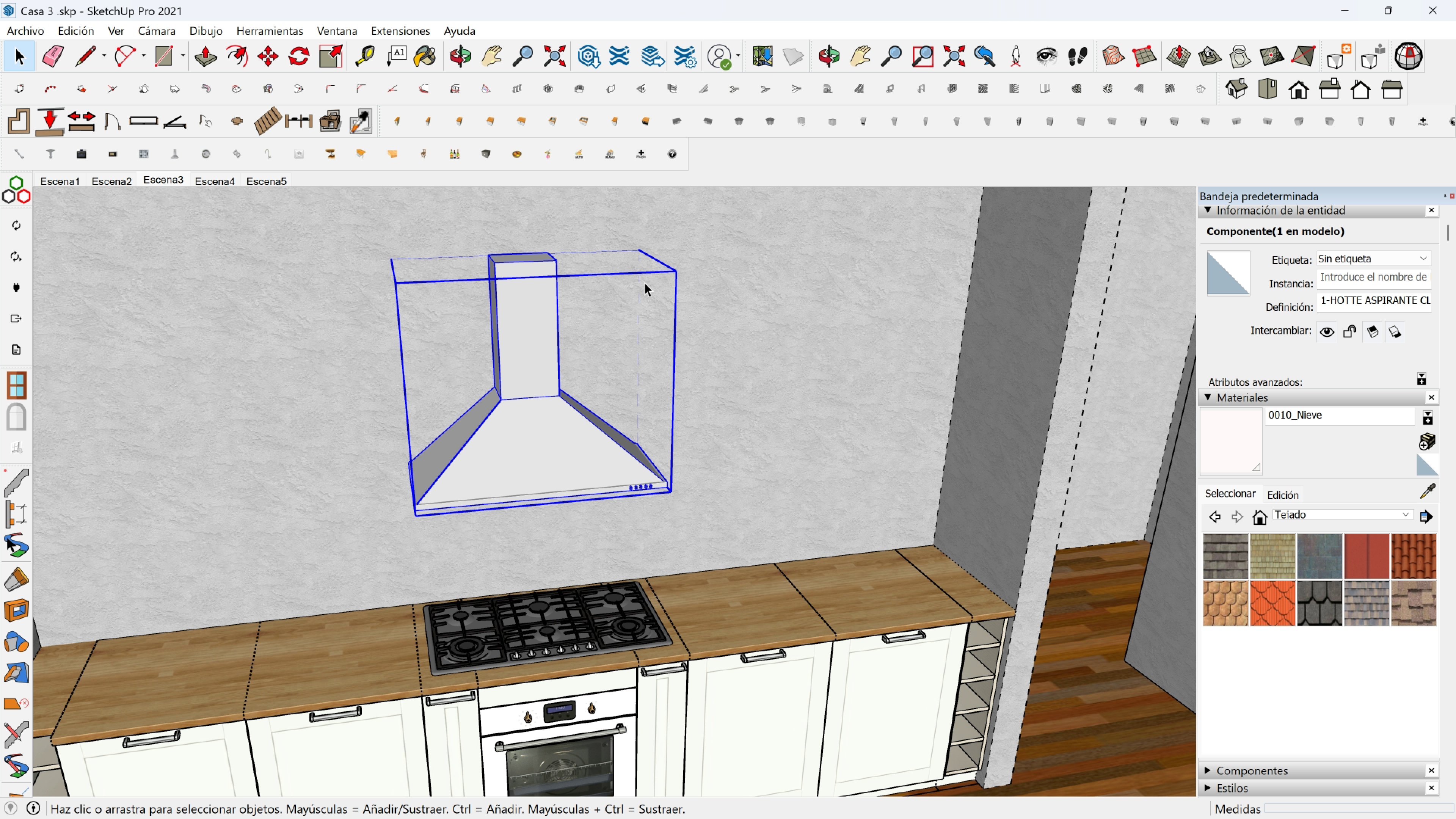 
left_click([877, 570])
 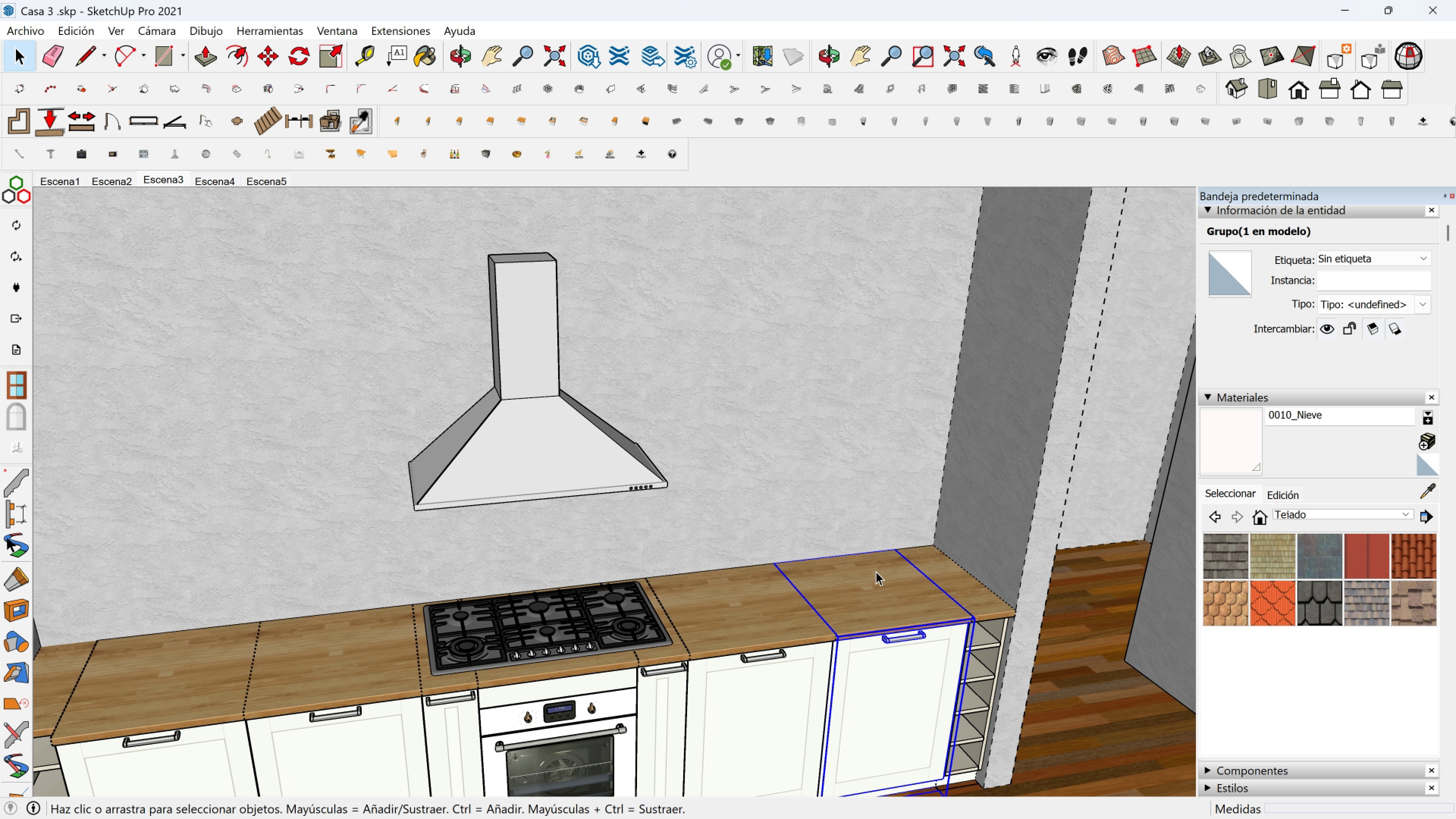 
key(Escape)
 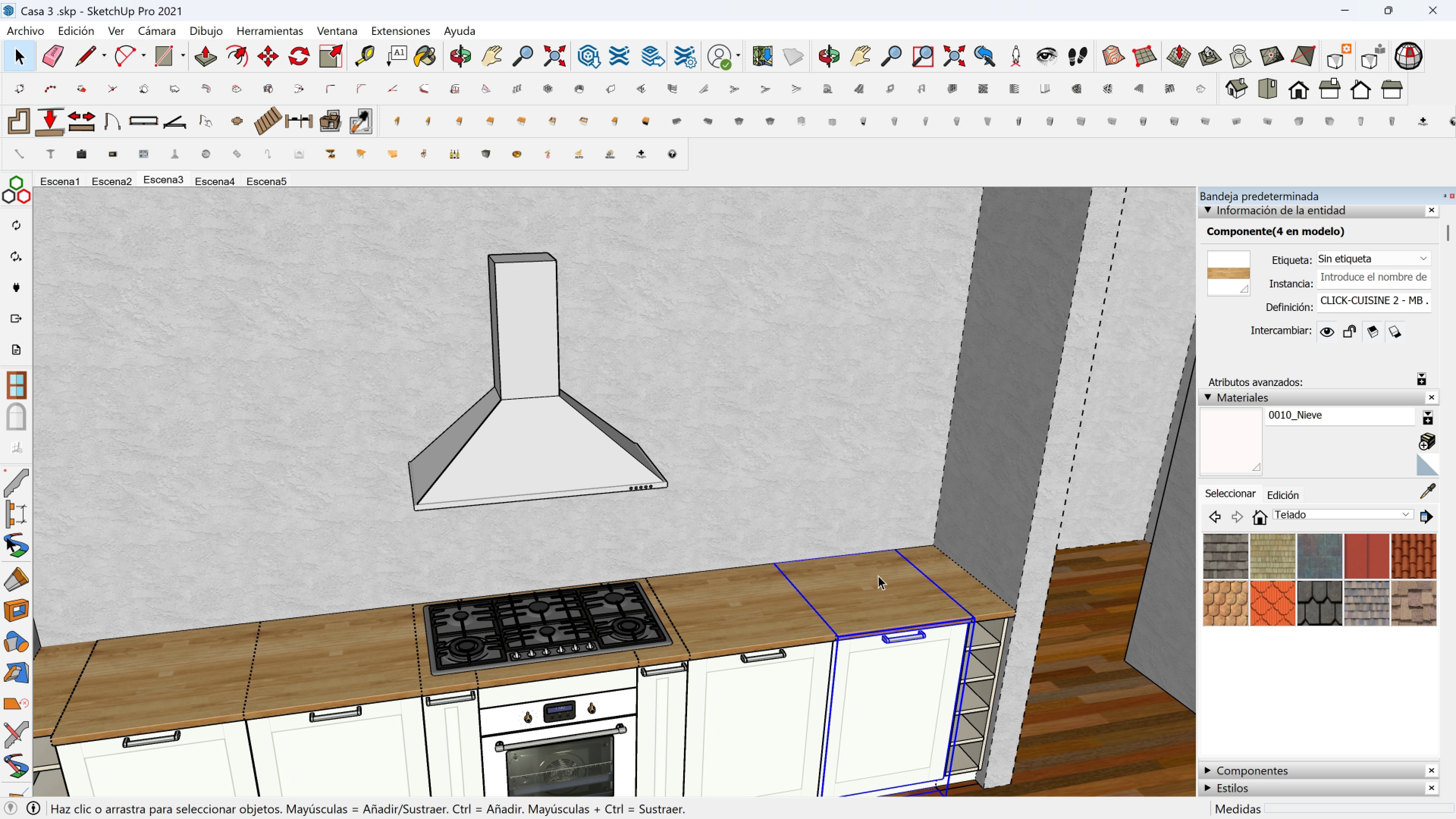 
key(Escape)
 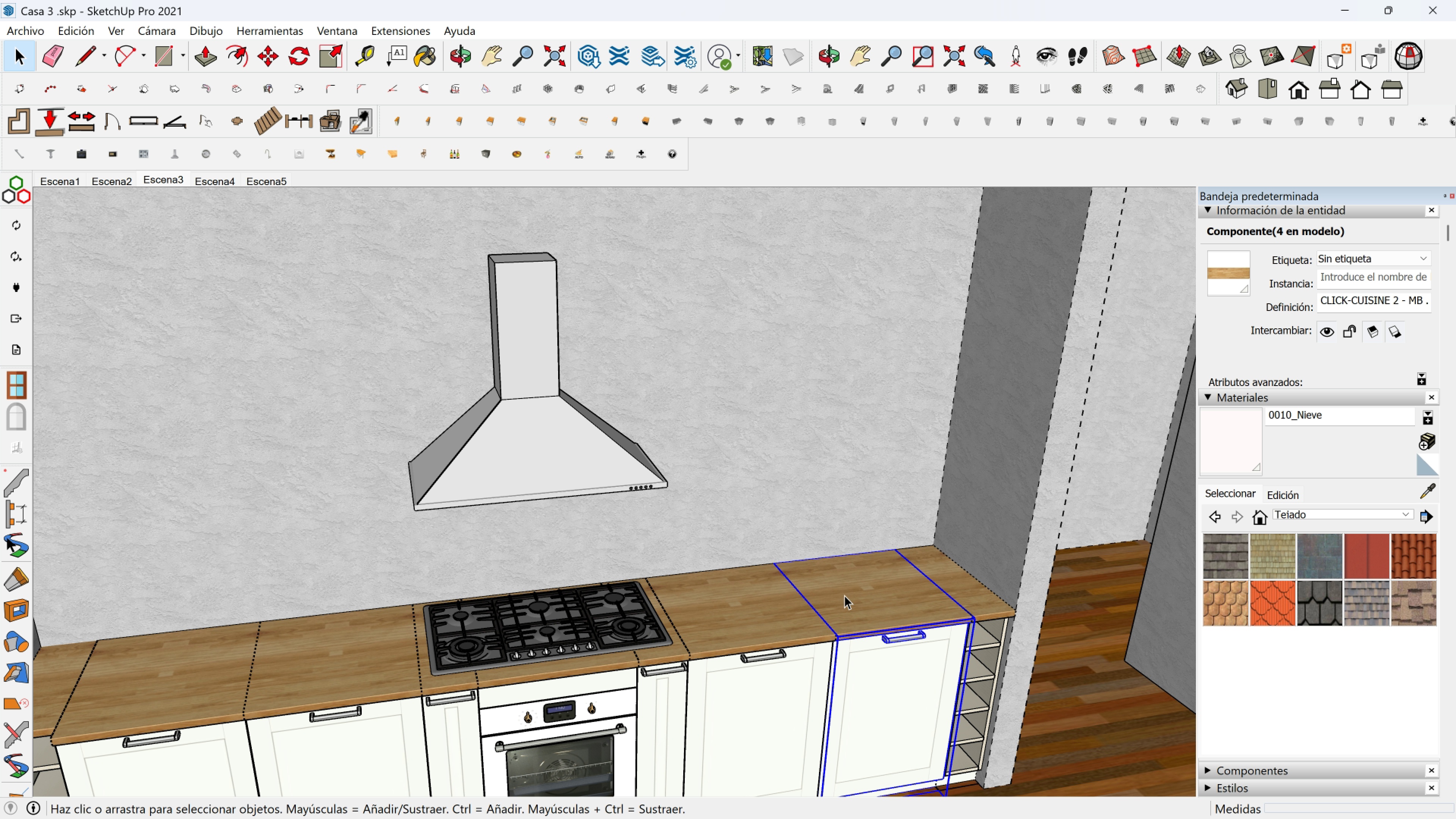 
key(Escape)
 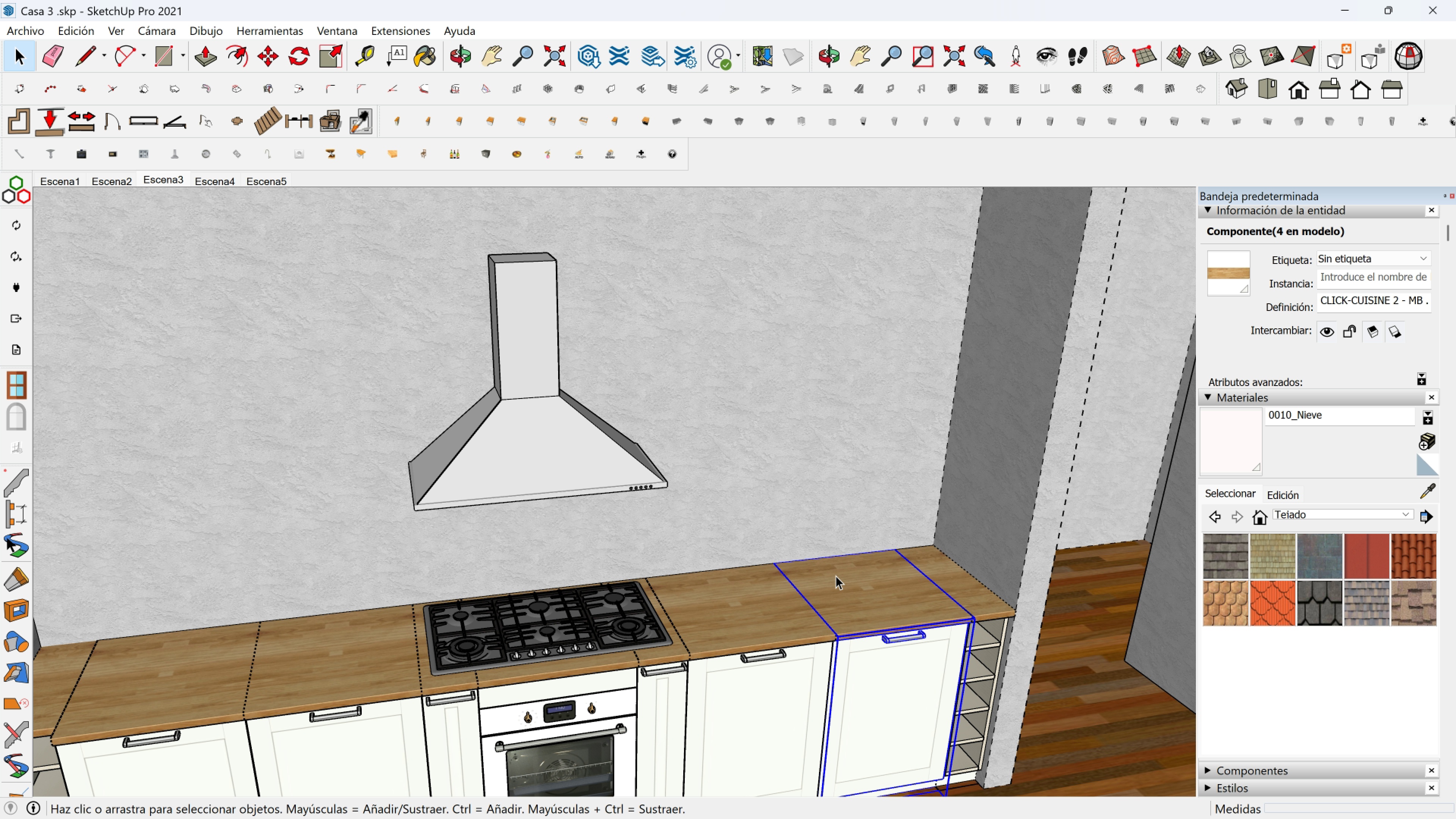 
key(Escape)
 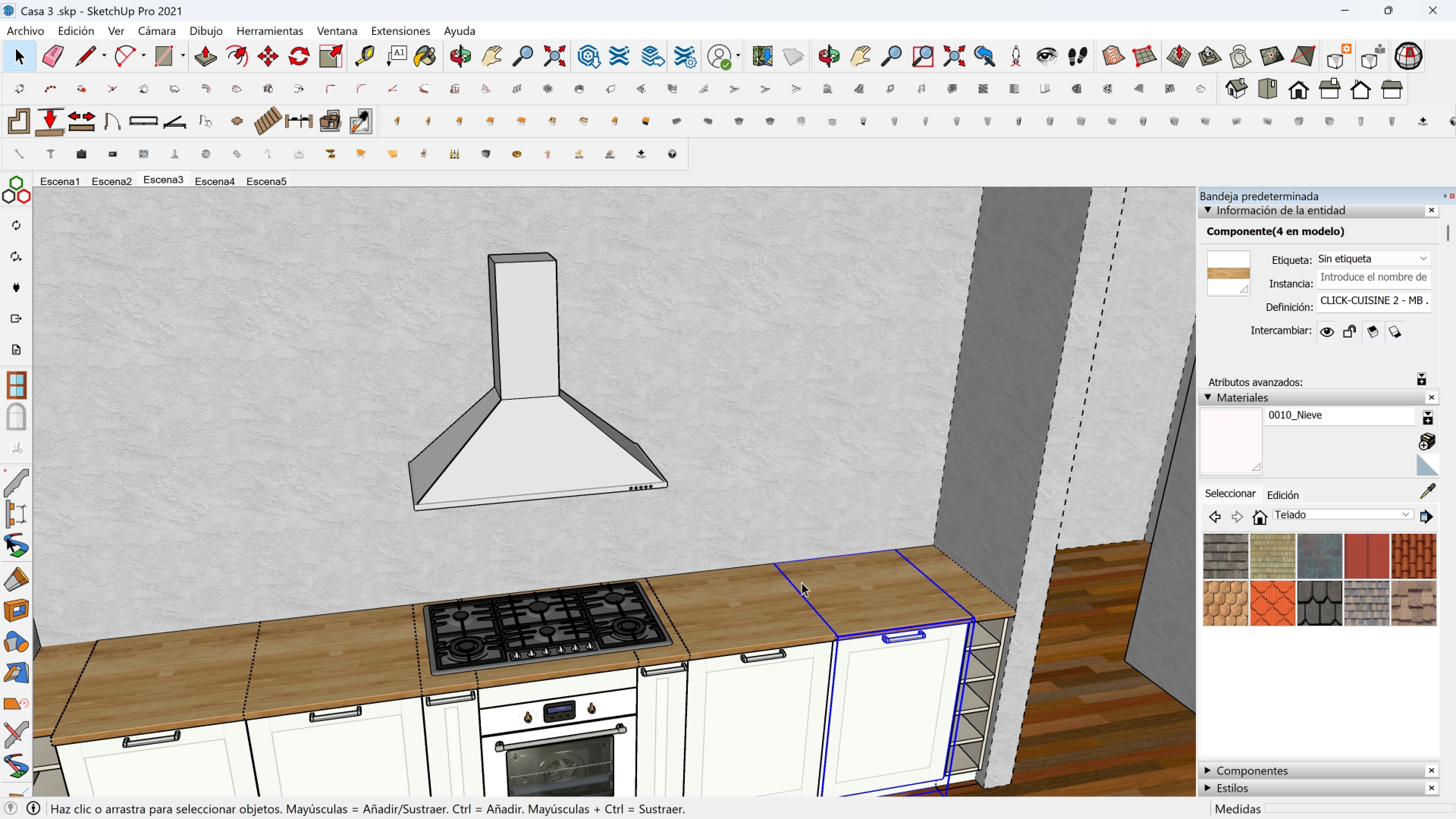 
key(Escape)
 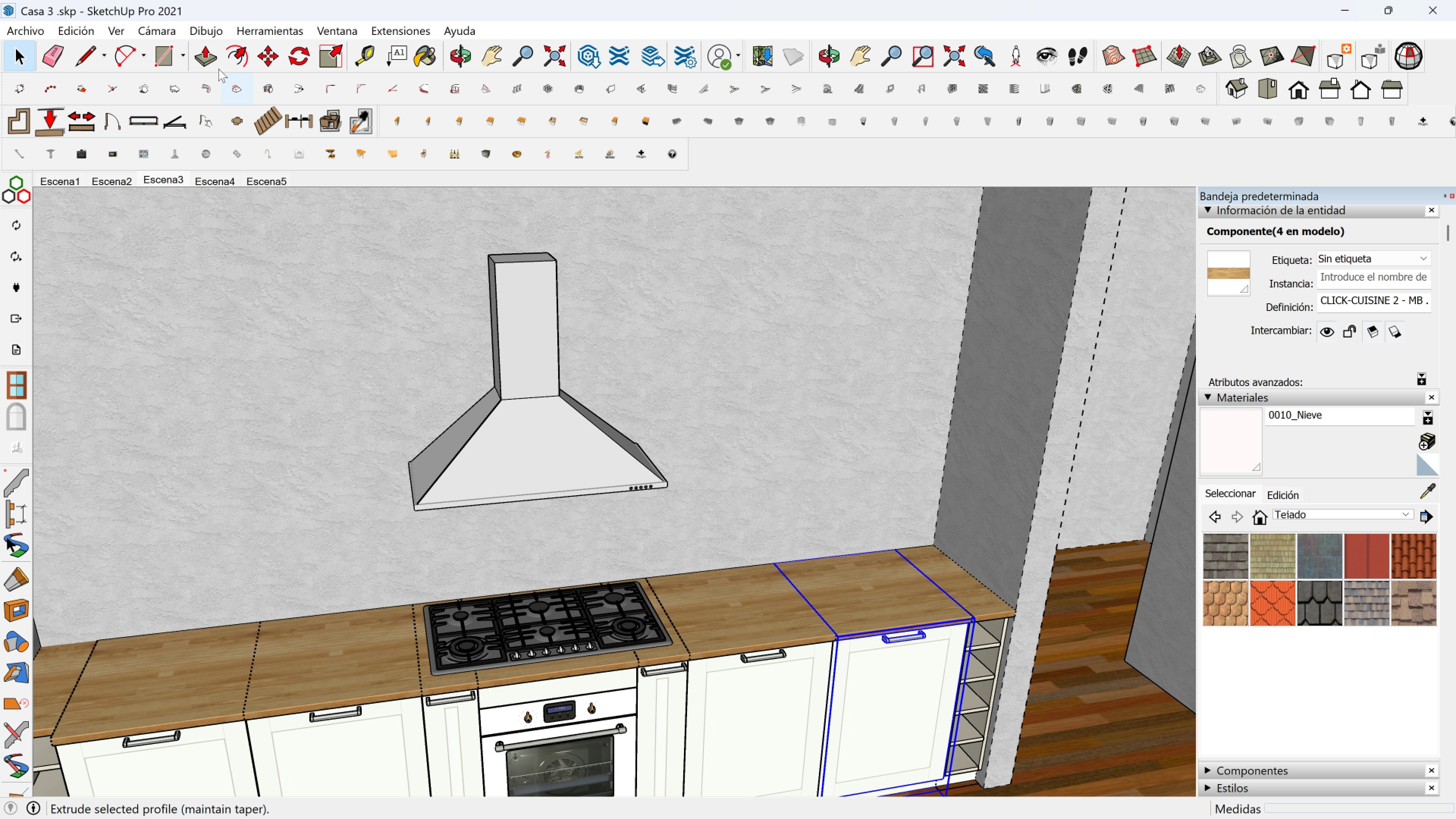 
left_click([166, 49])
 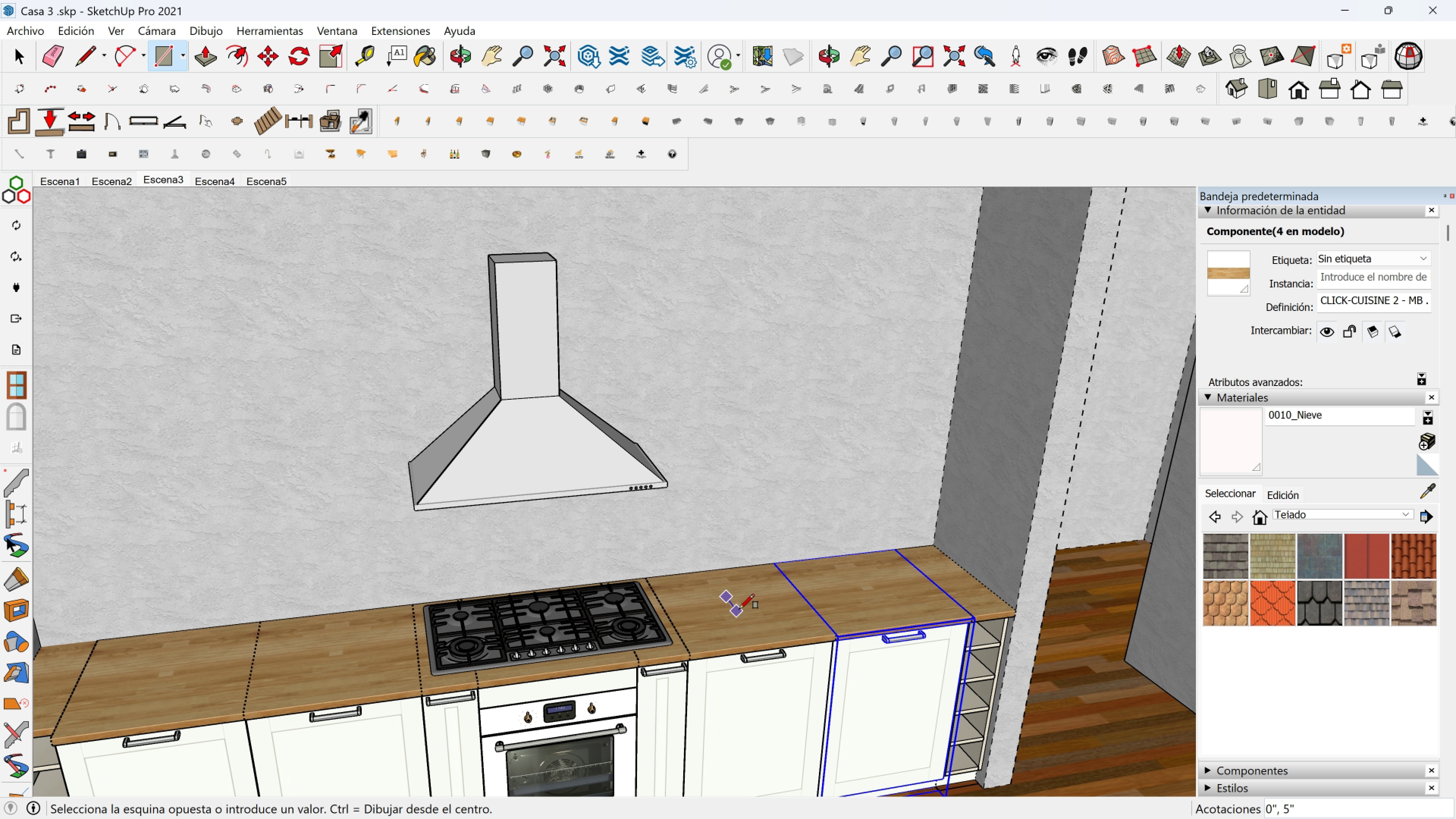 
double_click([741, 609])
 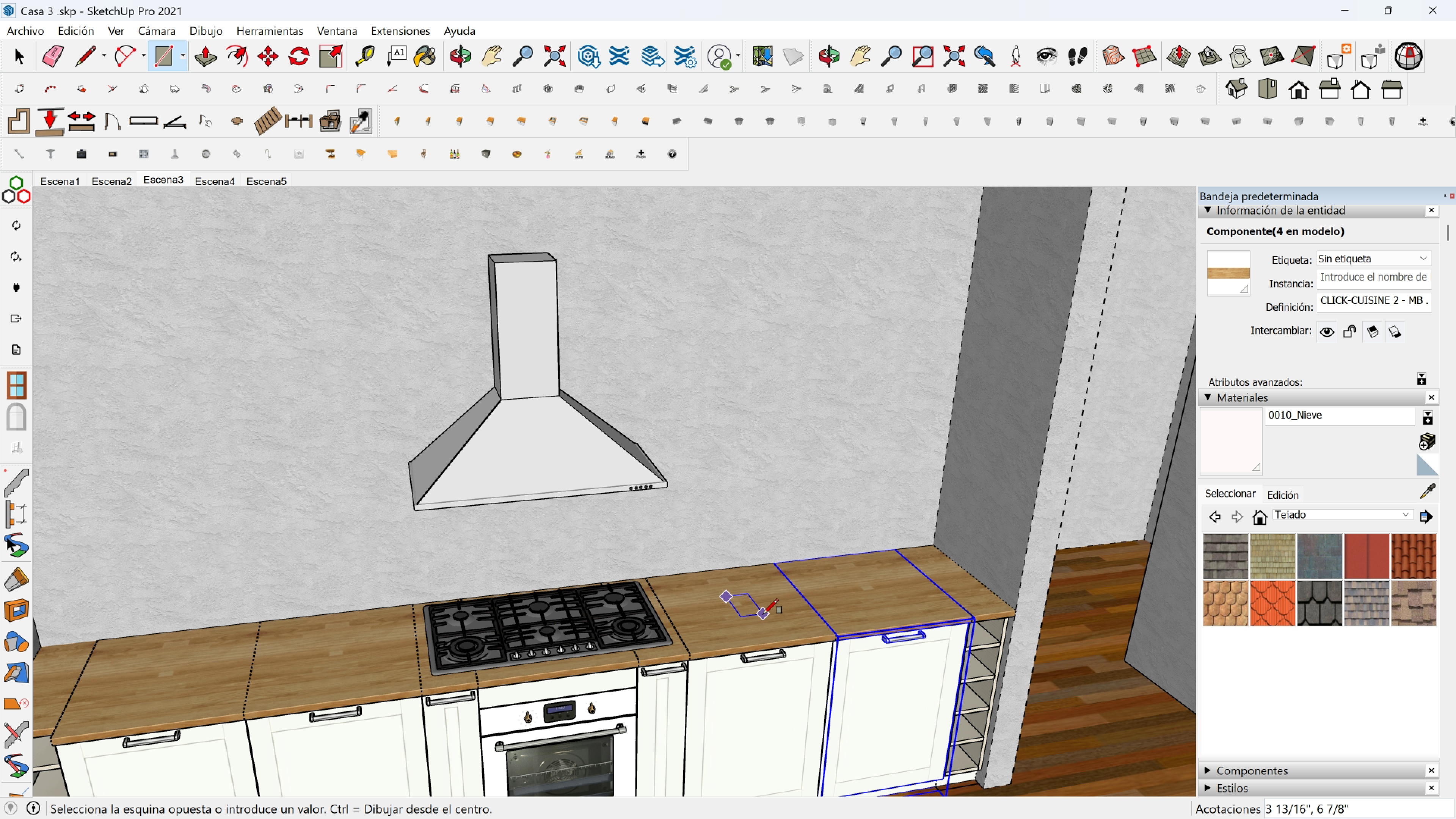 
left_click([763, 614])
 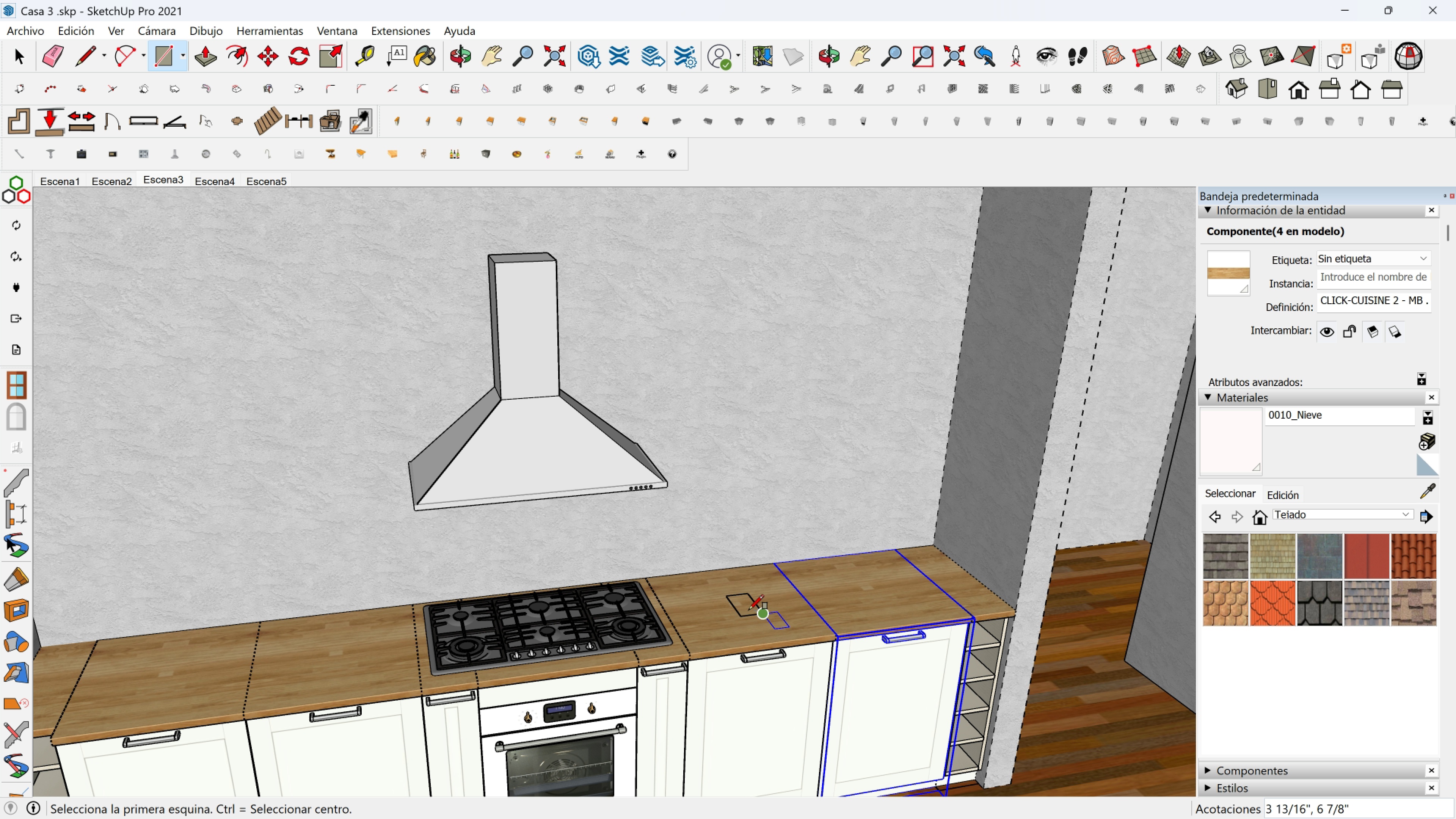 
key(Space)
 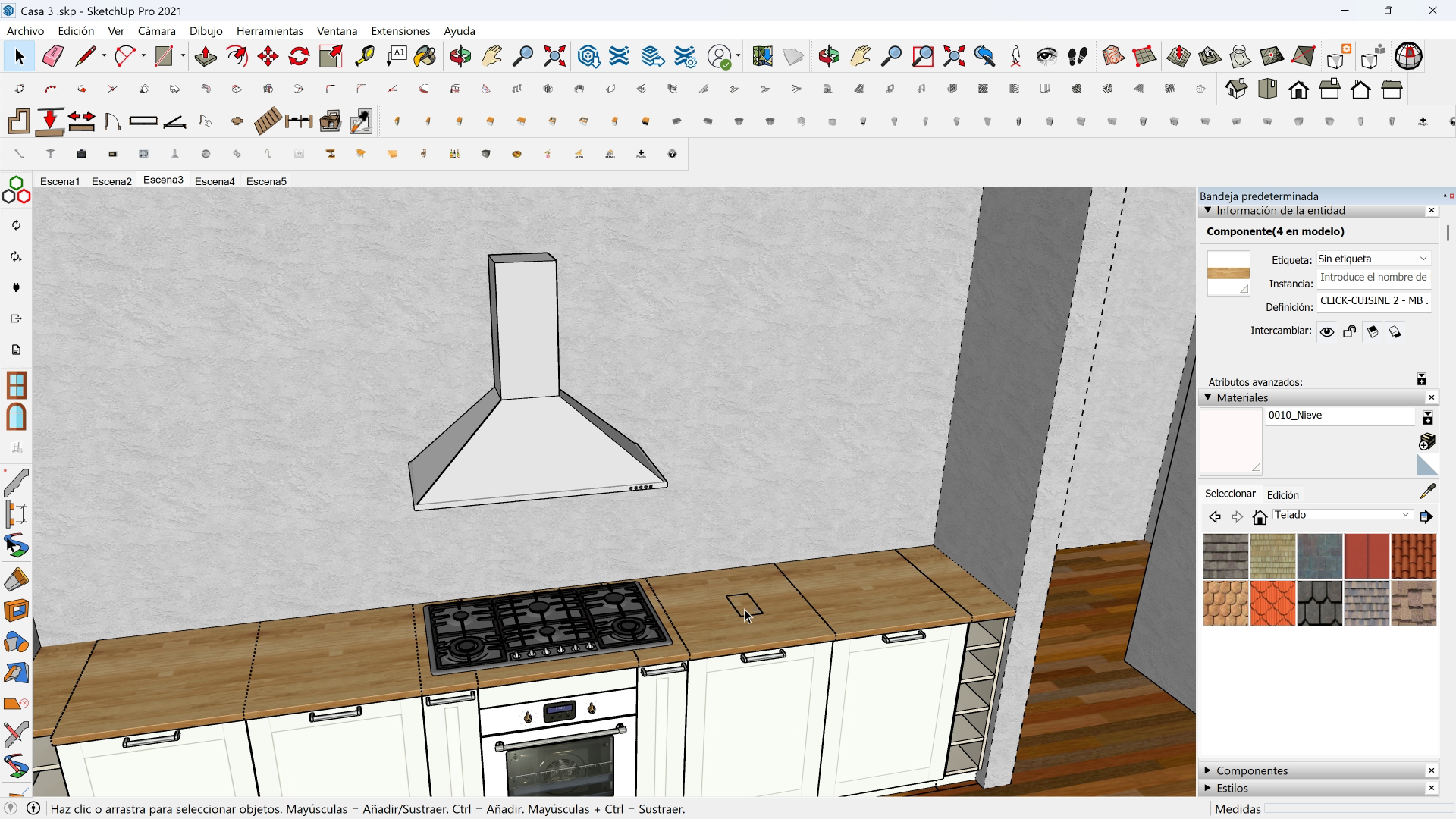 
left_click([744, 609])
 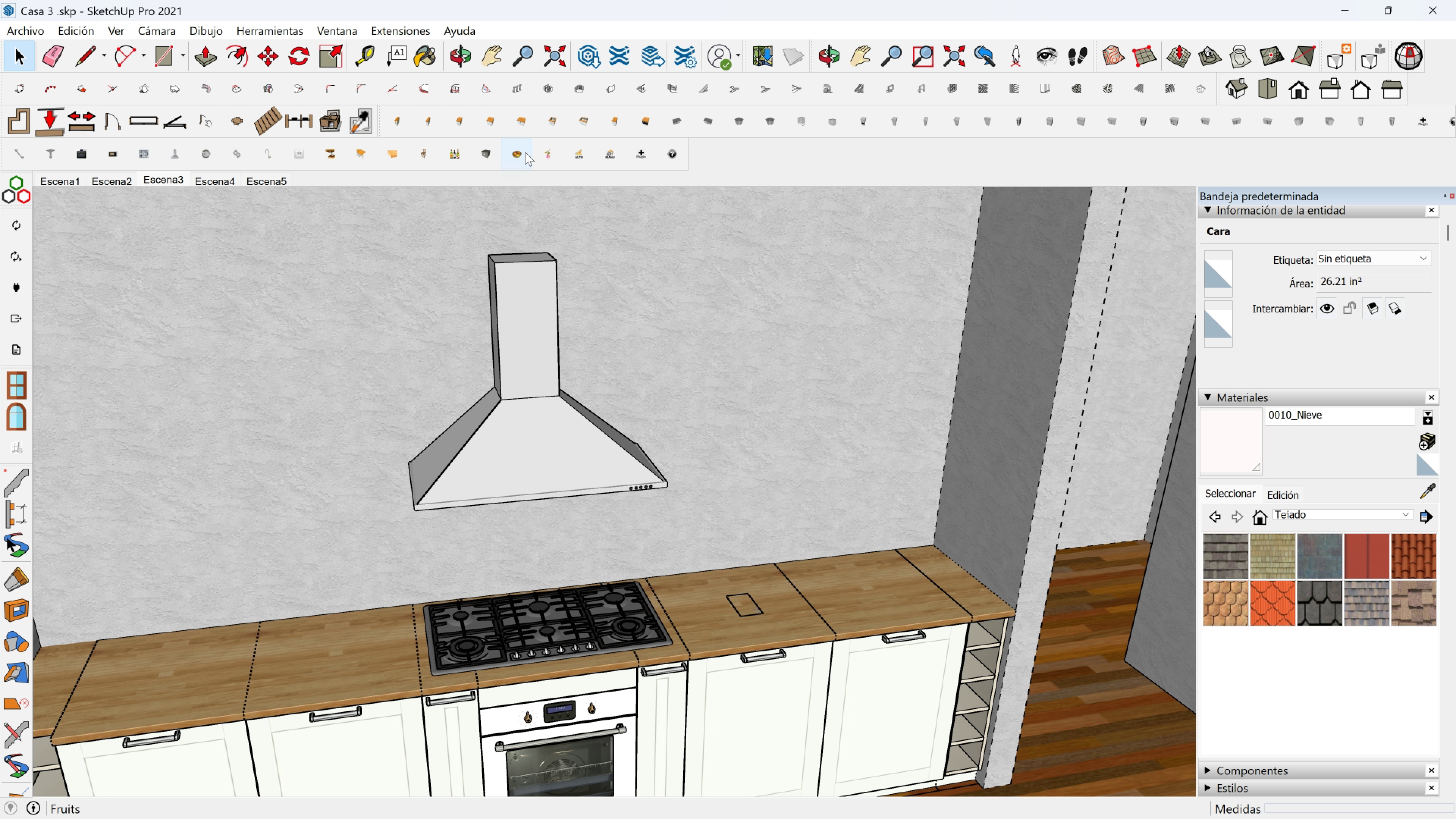 
left_click([539, 152])
 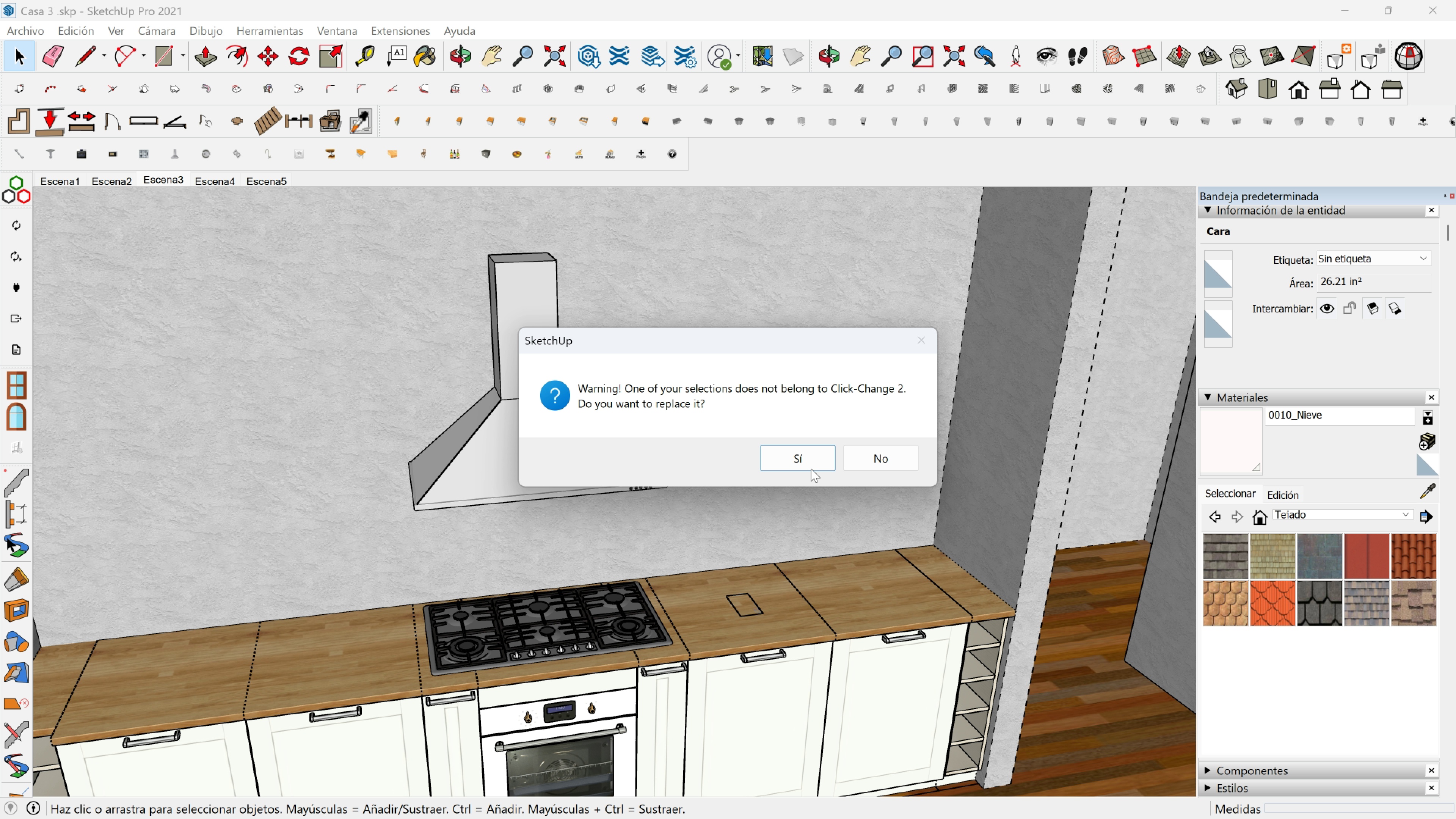 
left_click([811, 469])
 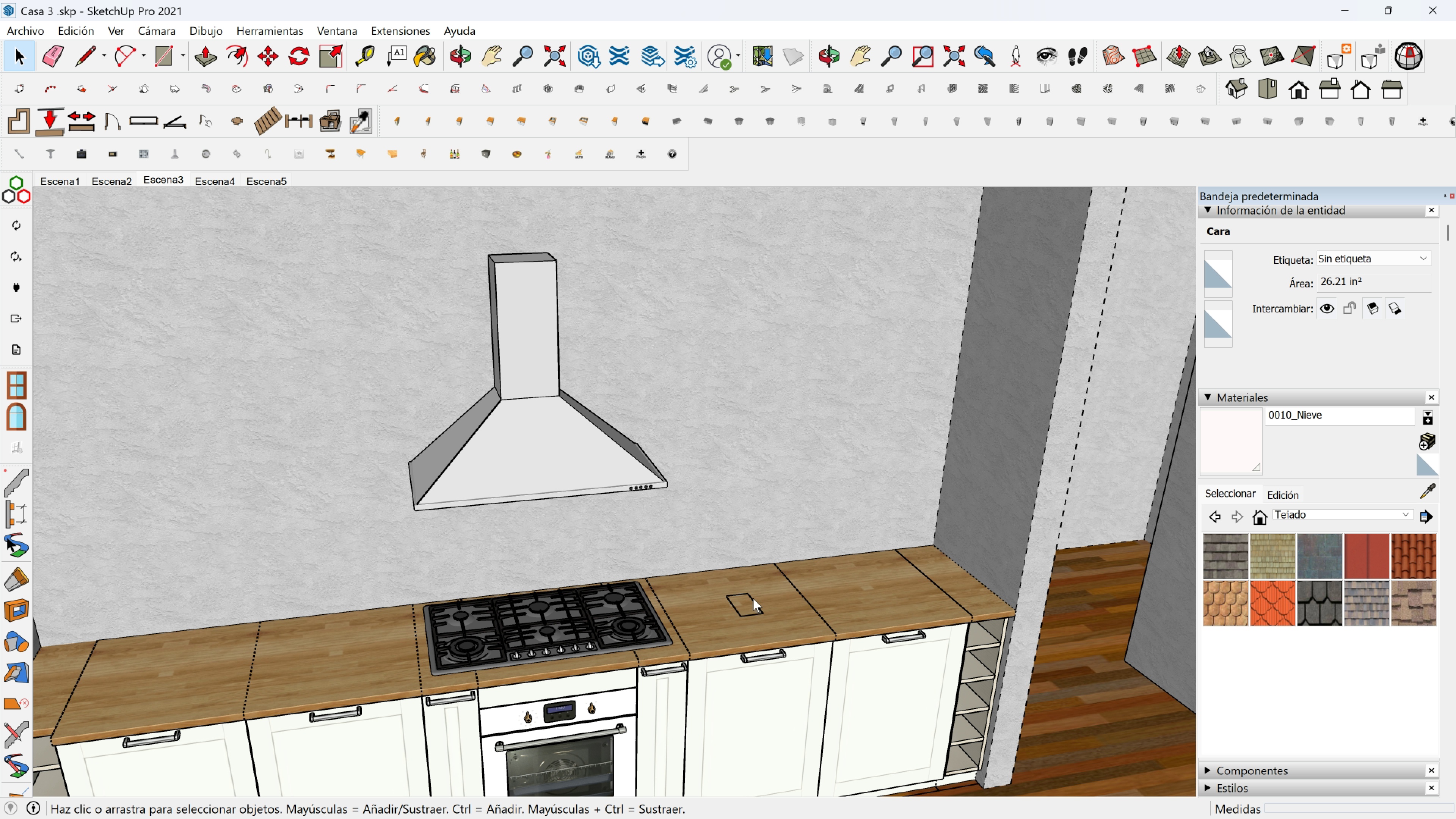 
left_click([753, 601])
 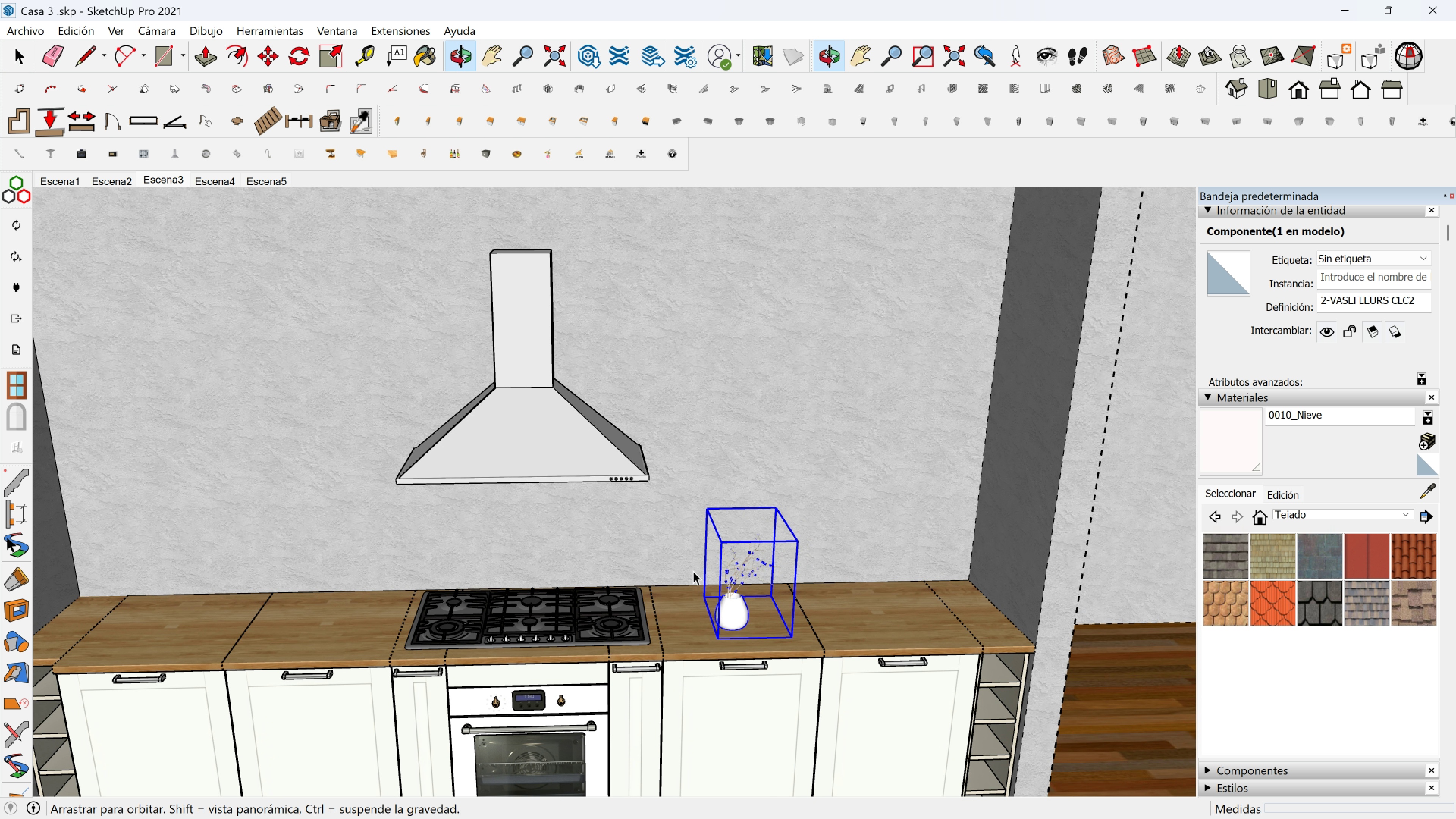 
scroll: coordinate [741, 629], scroll_direction: up, amount: 8.0
 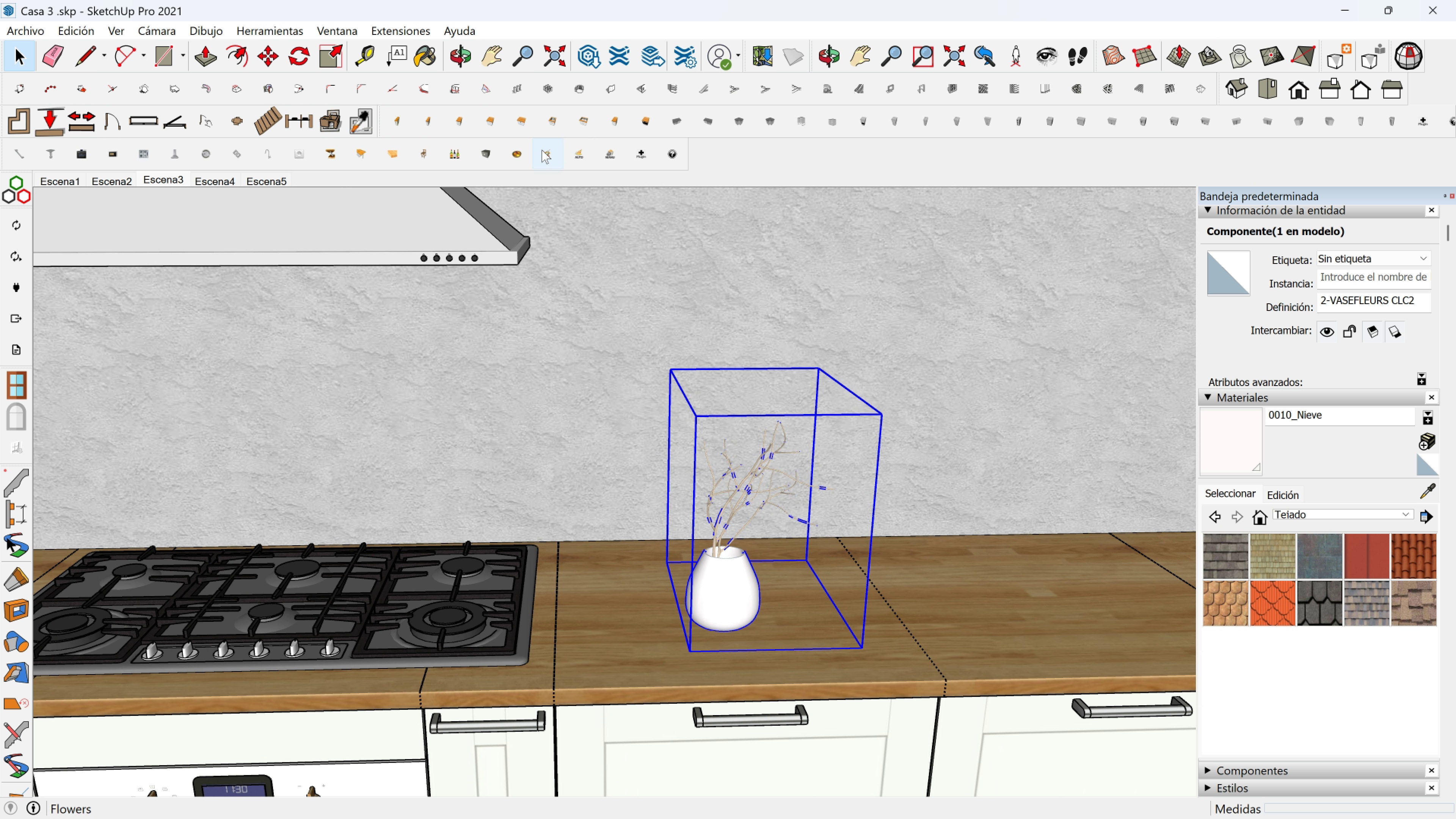 
left_click([540, 150])
 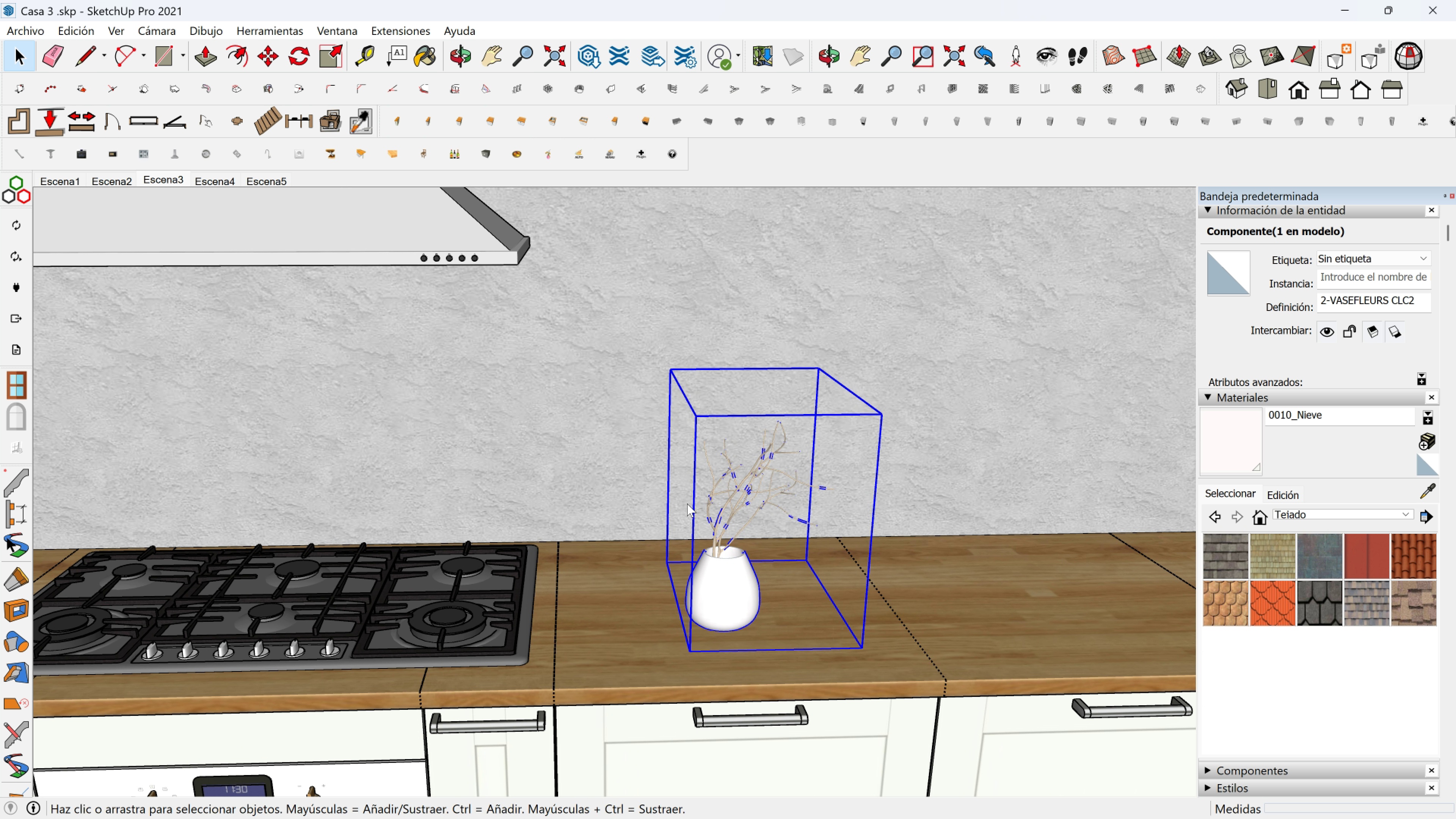 
key(Shift+ShiftLeft)
 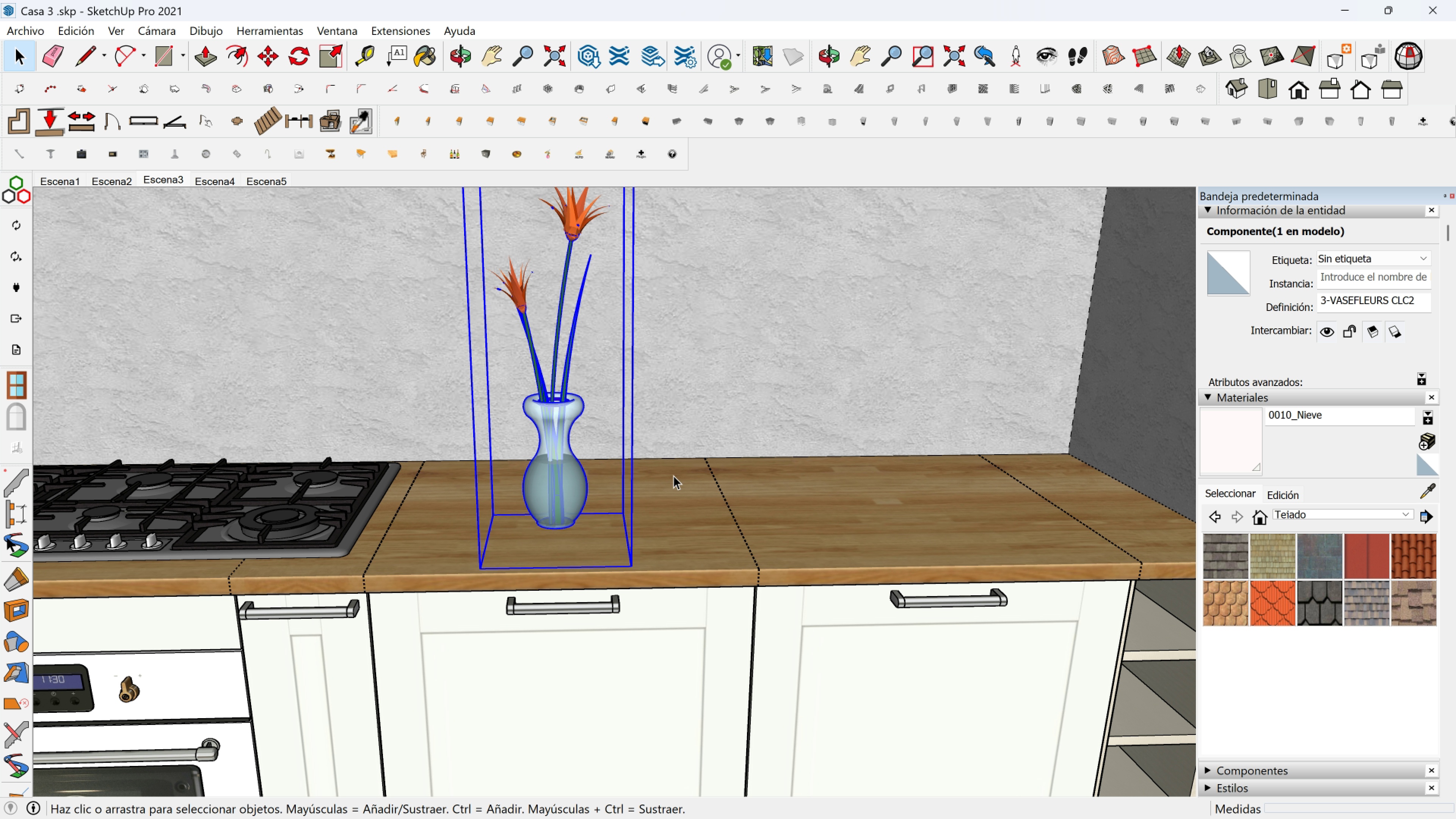 
key(Shift+ShiftLeft)
 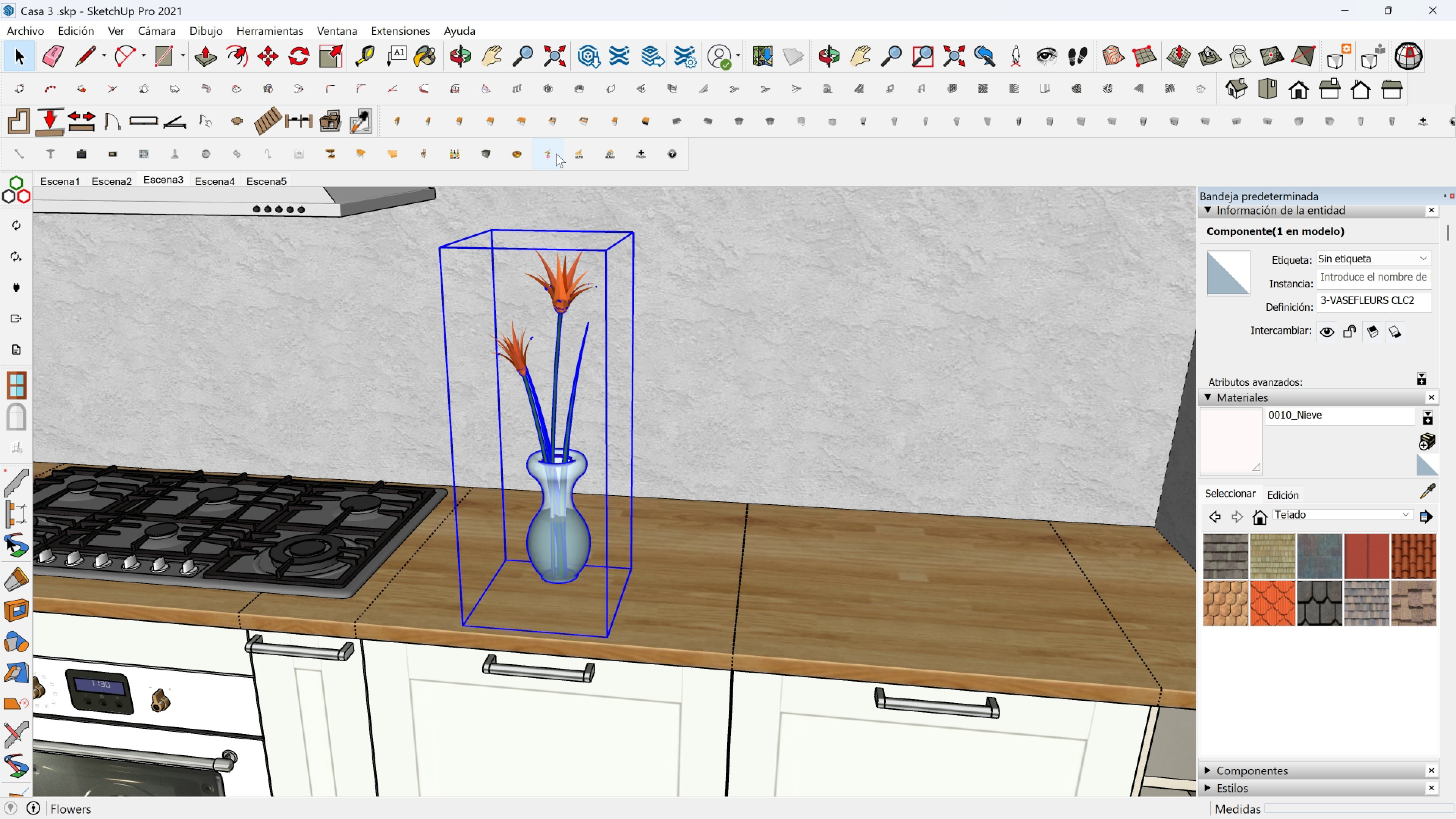 
left_click([543, 154])
 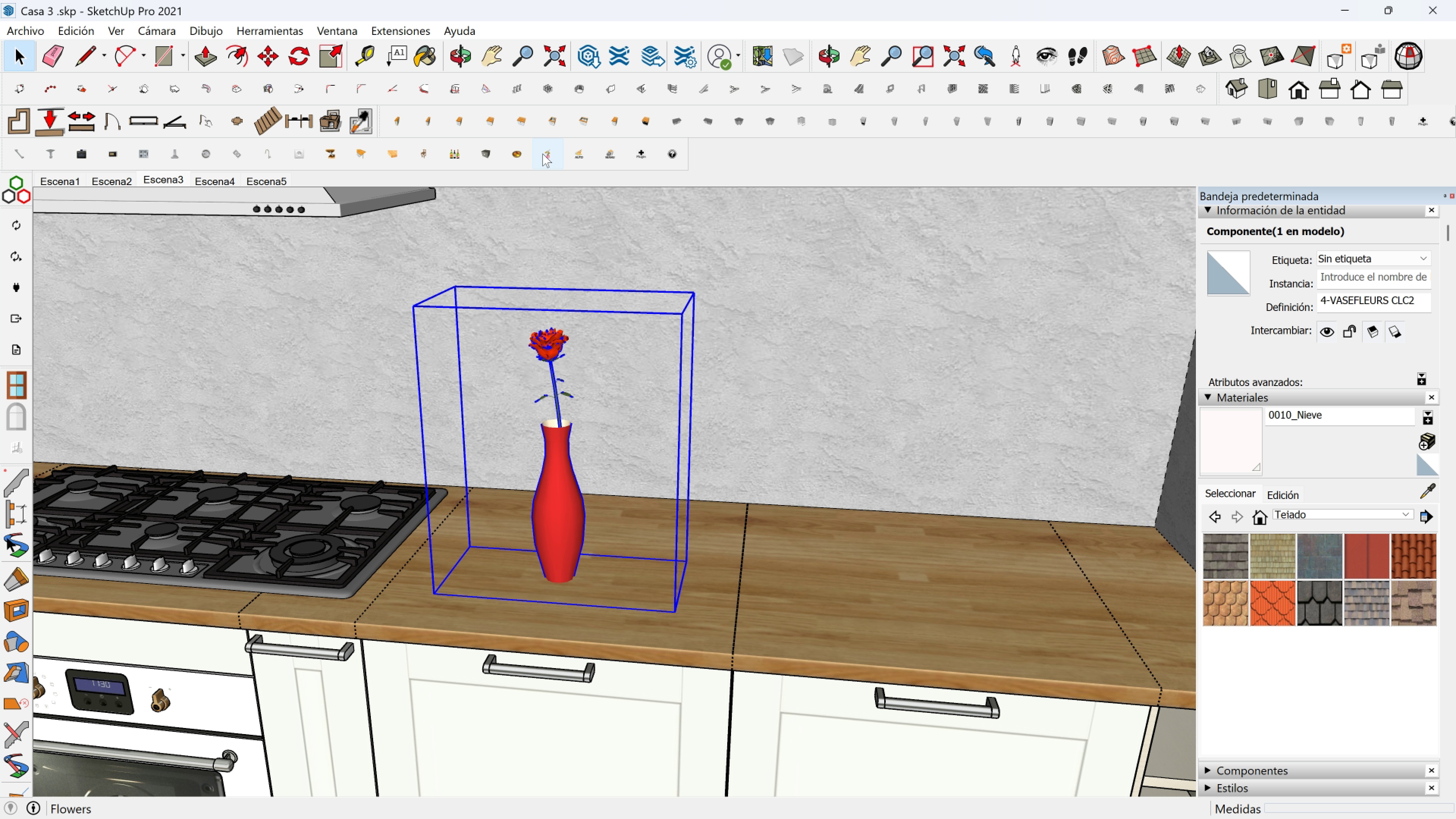 
left_click([543, 154])
 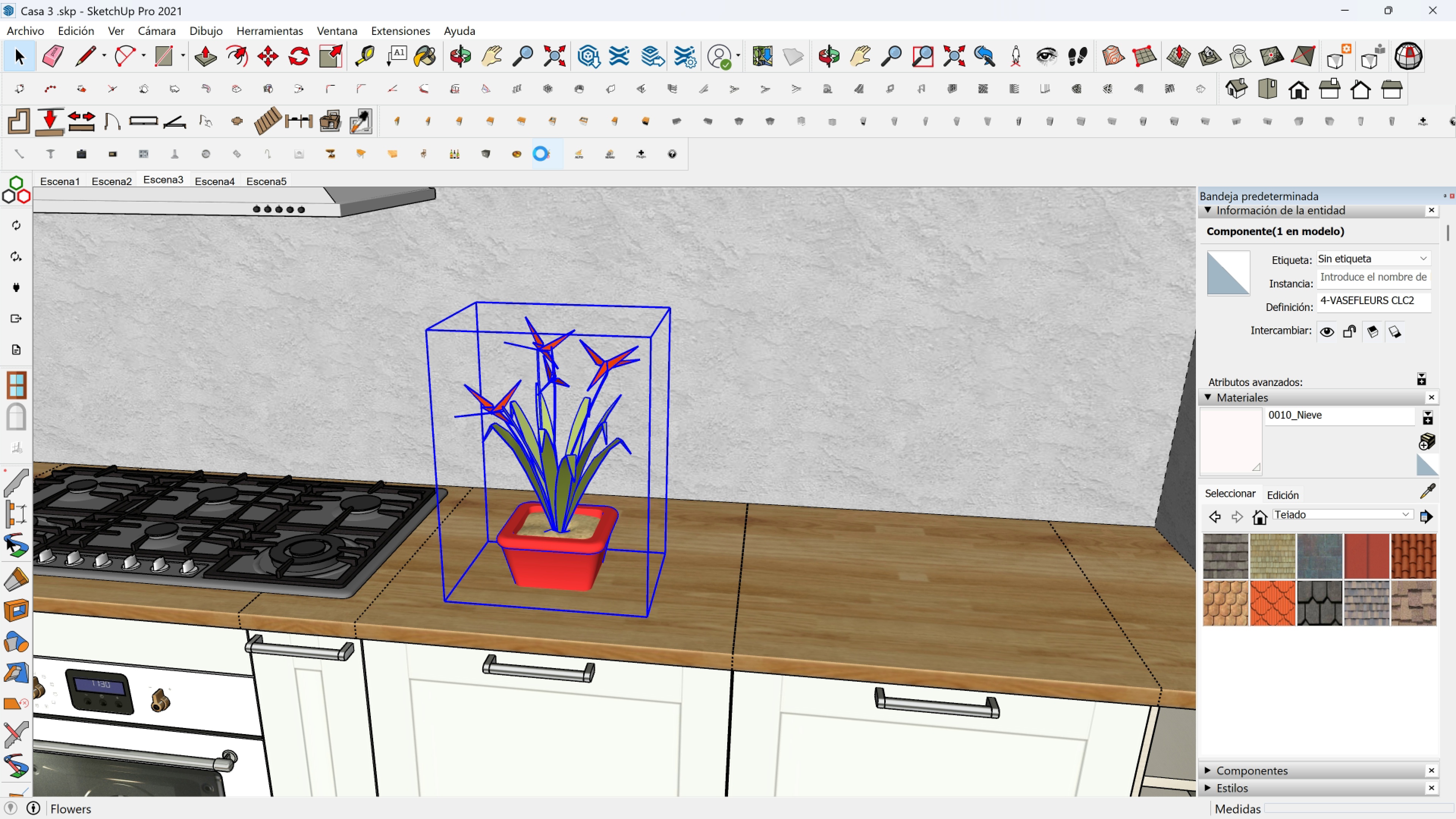 
left_click([543, 154])
 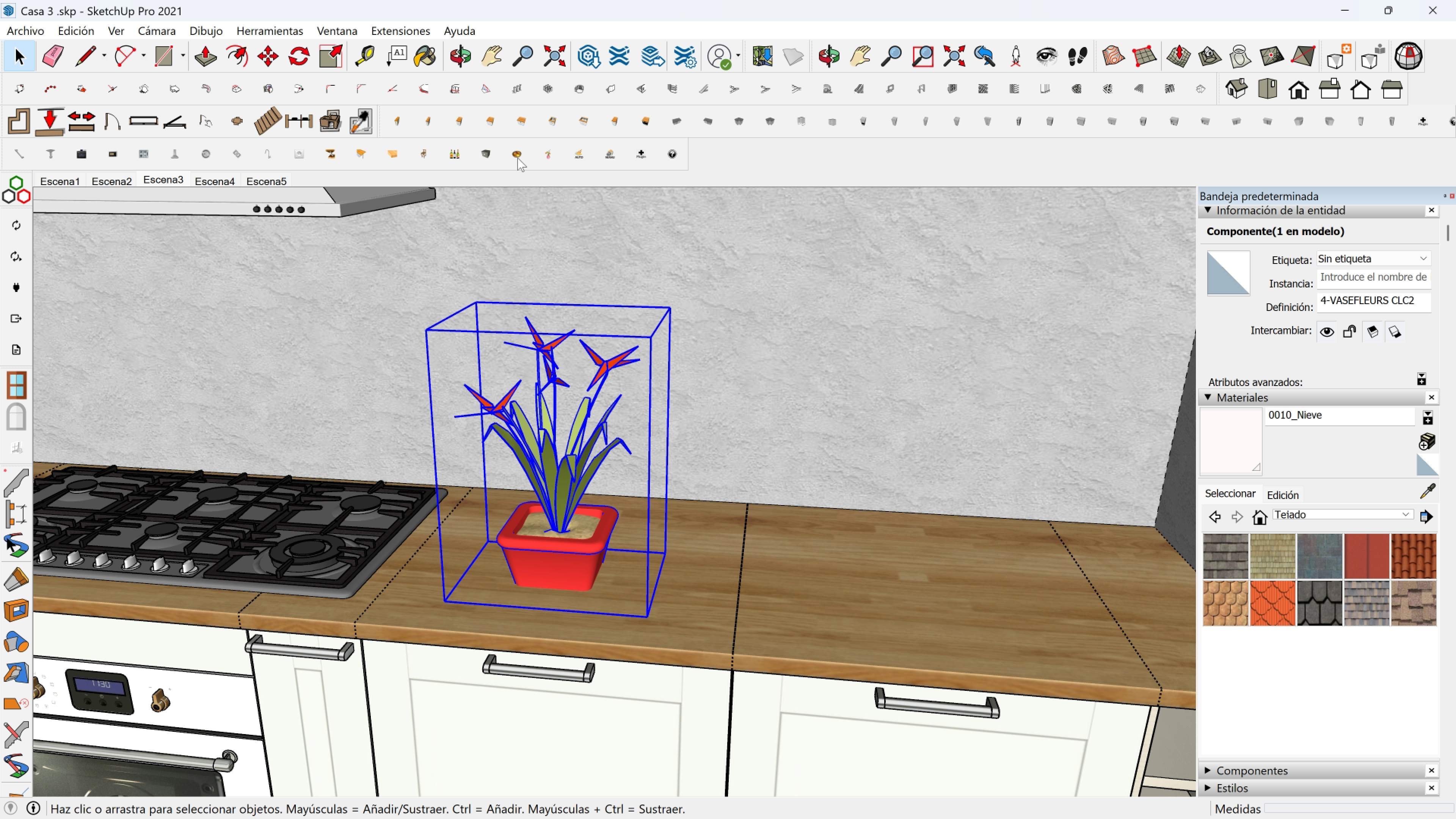 
left_click([518, 154])
 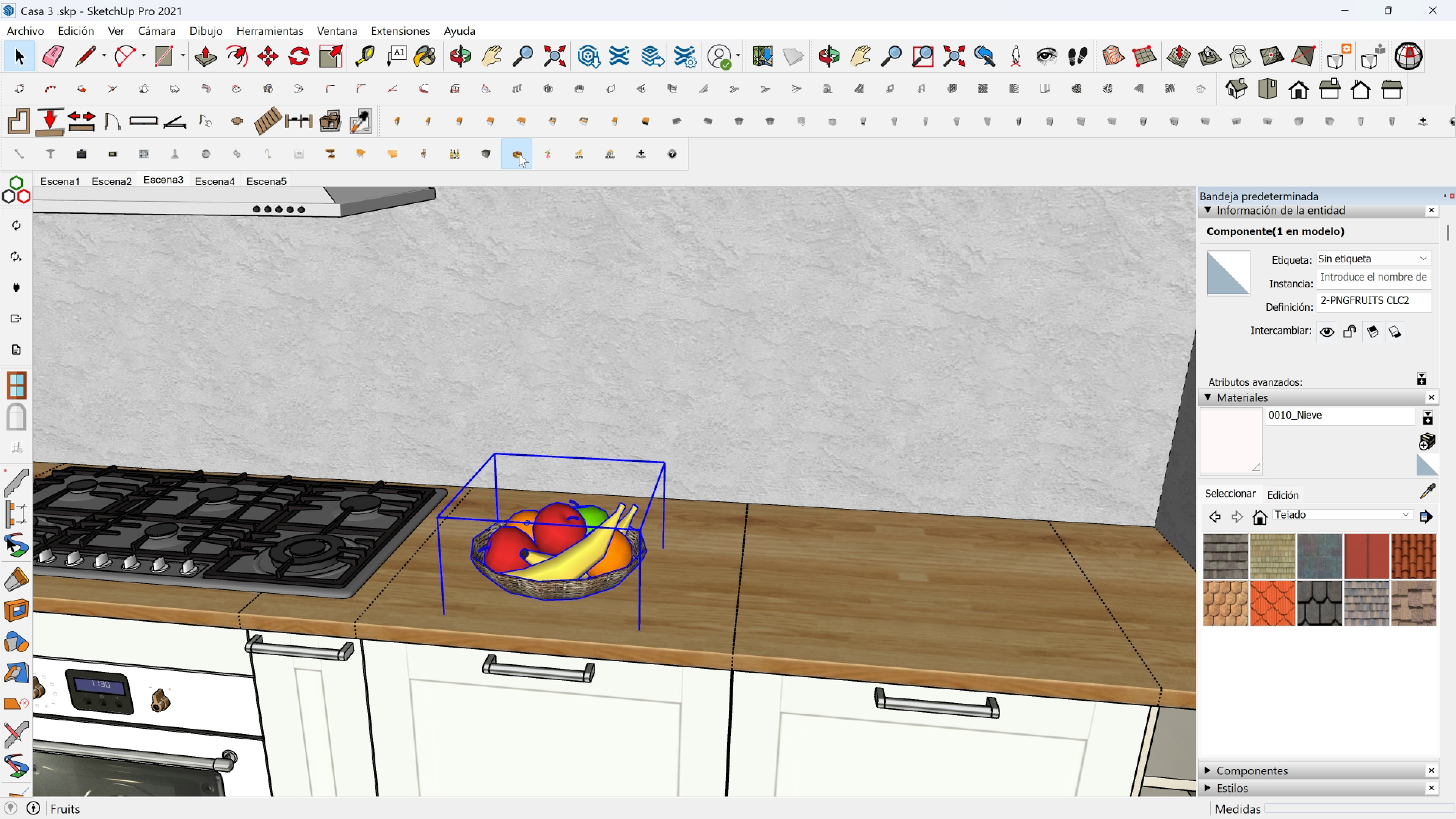 
left_click([519, 154])
 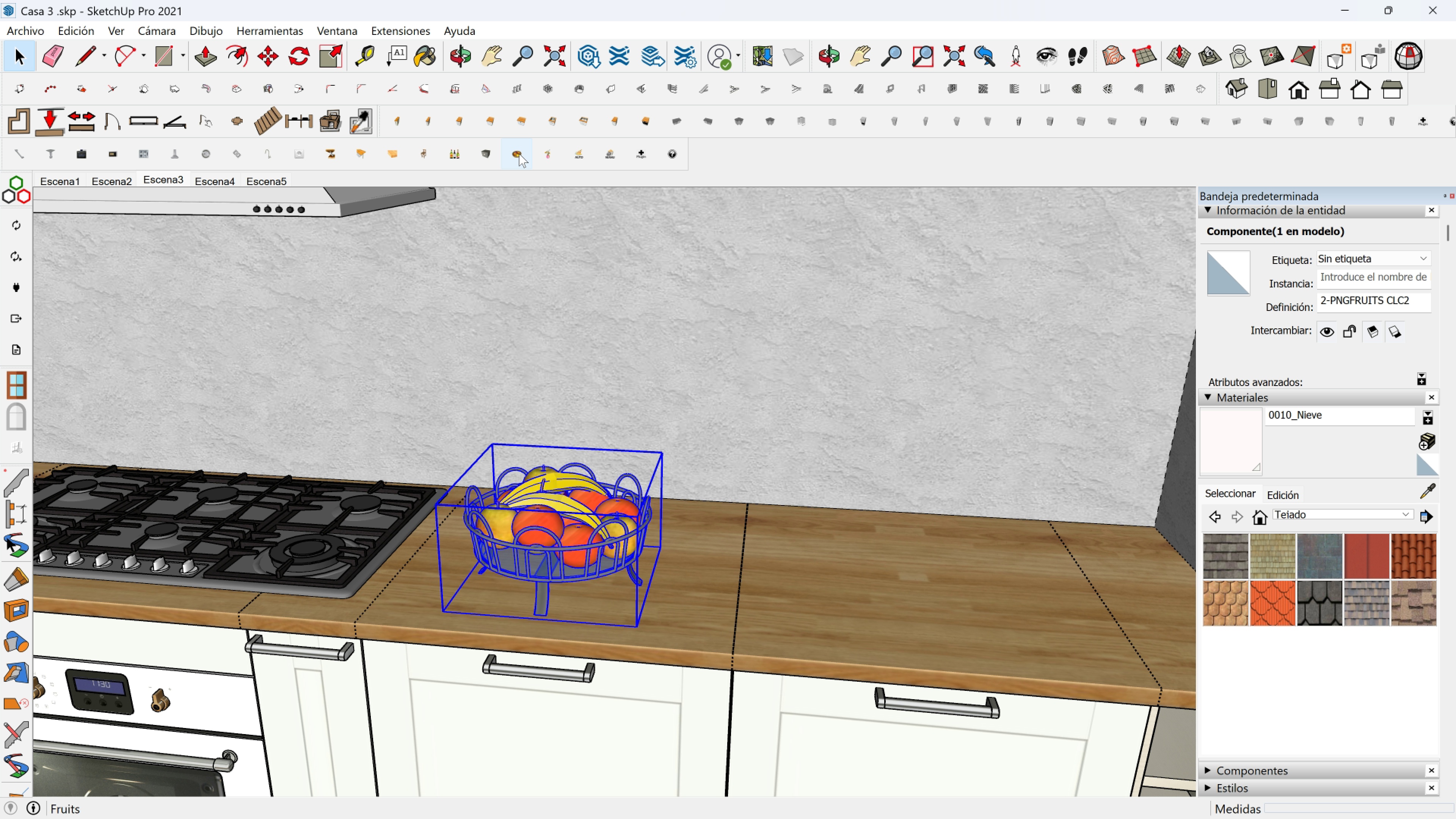 
left_click([519, 154])
 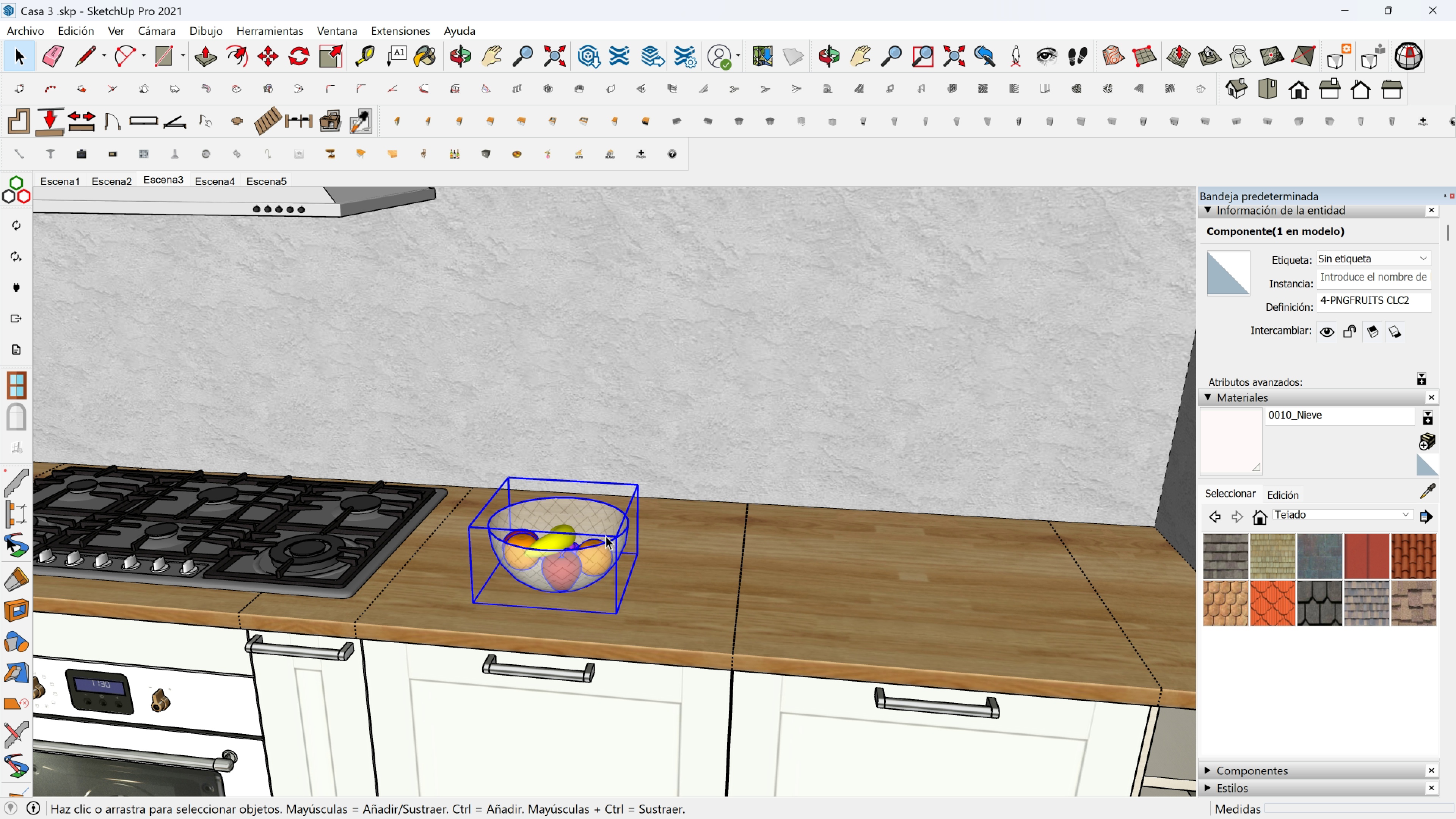 
key(Delete)
 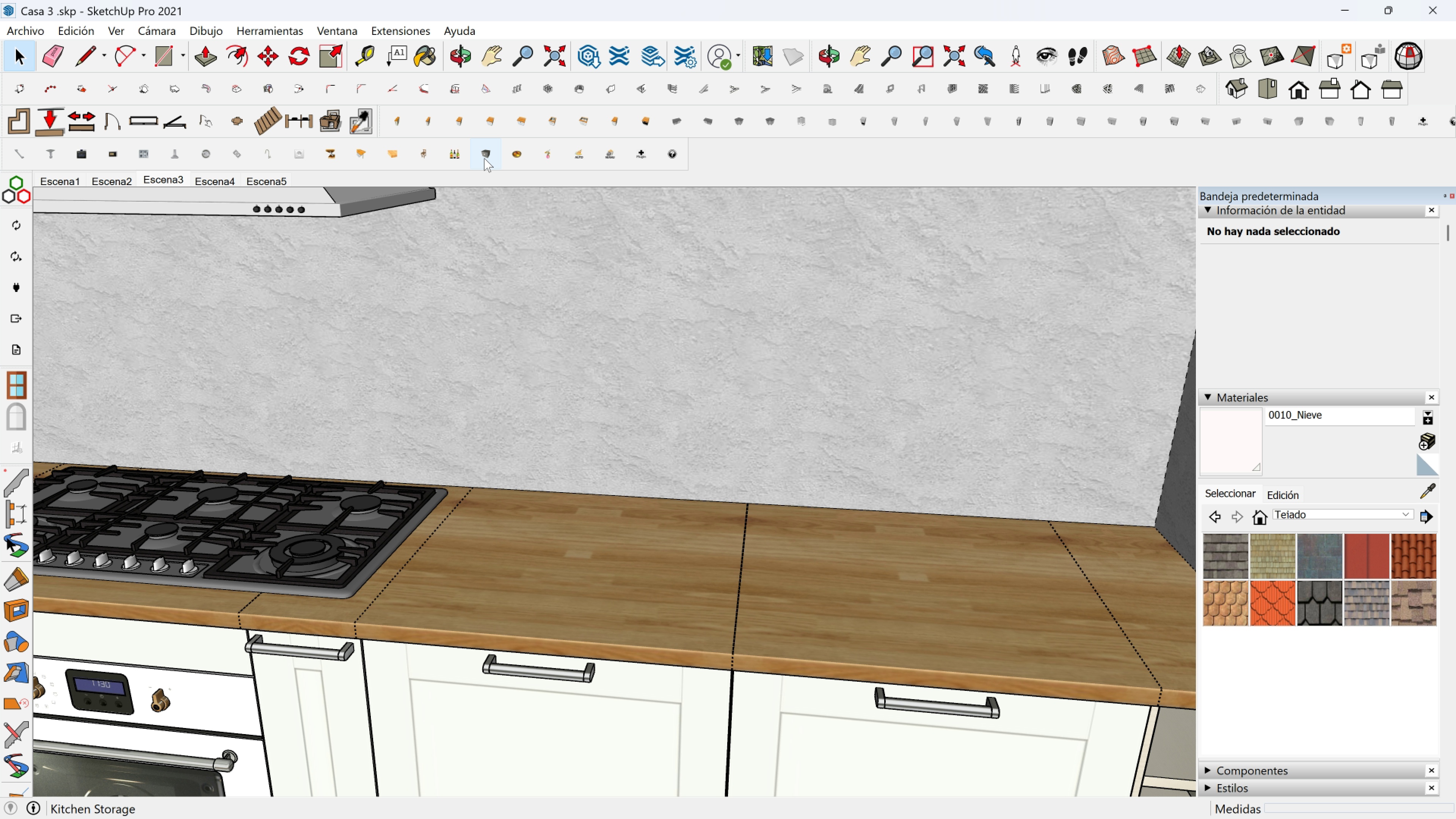 
left_click([484, 158])
 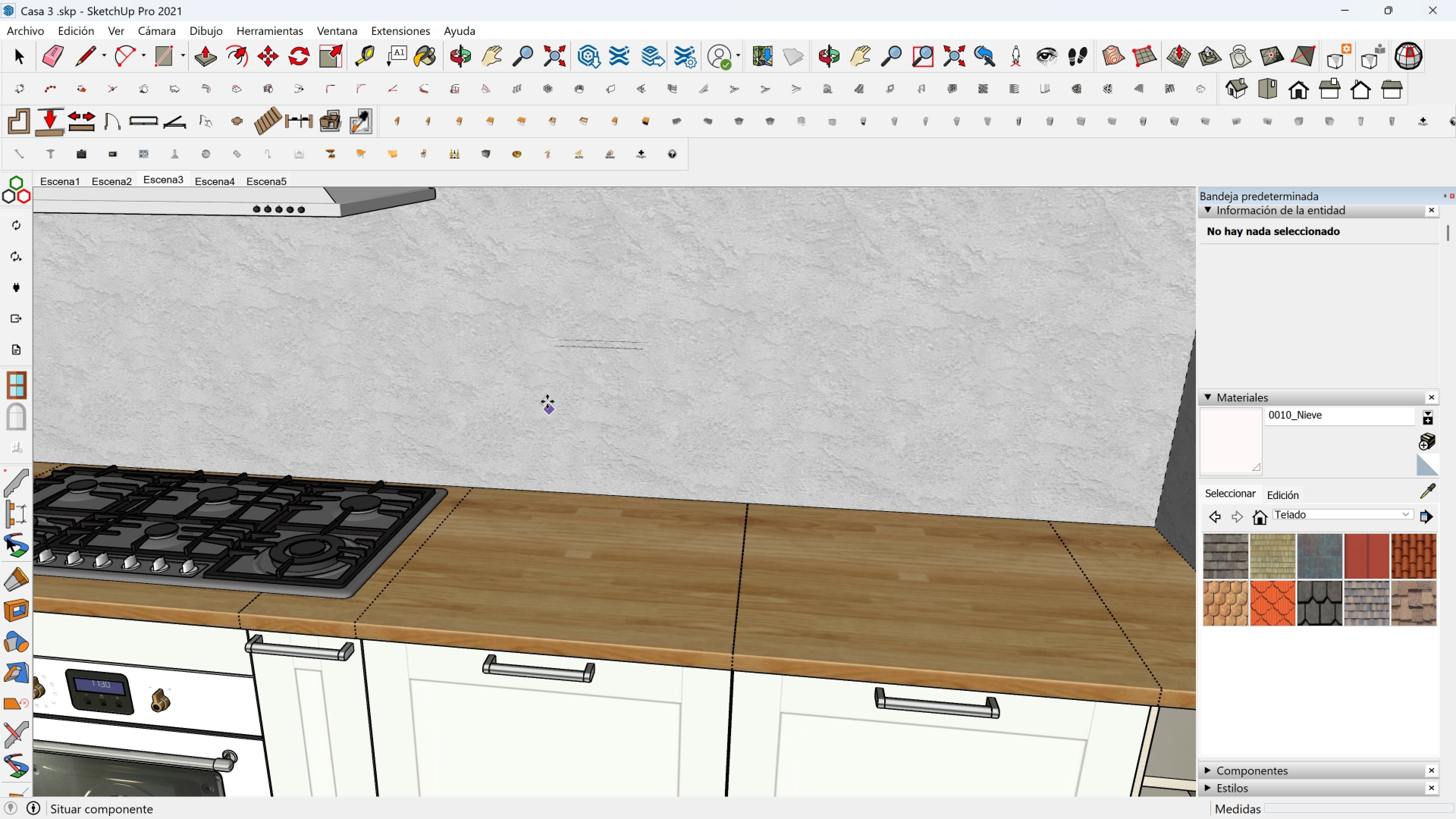 
scroll: coordinate [541, 459], scroll_direction: down, amount: 4.0